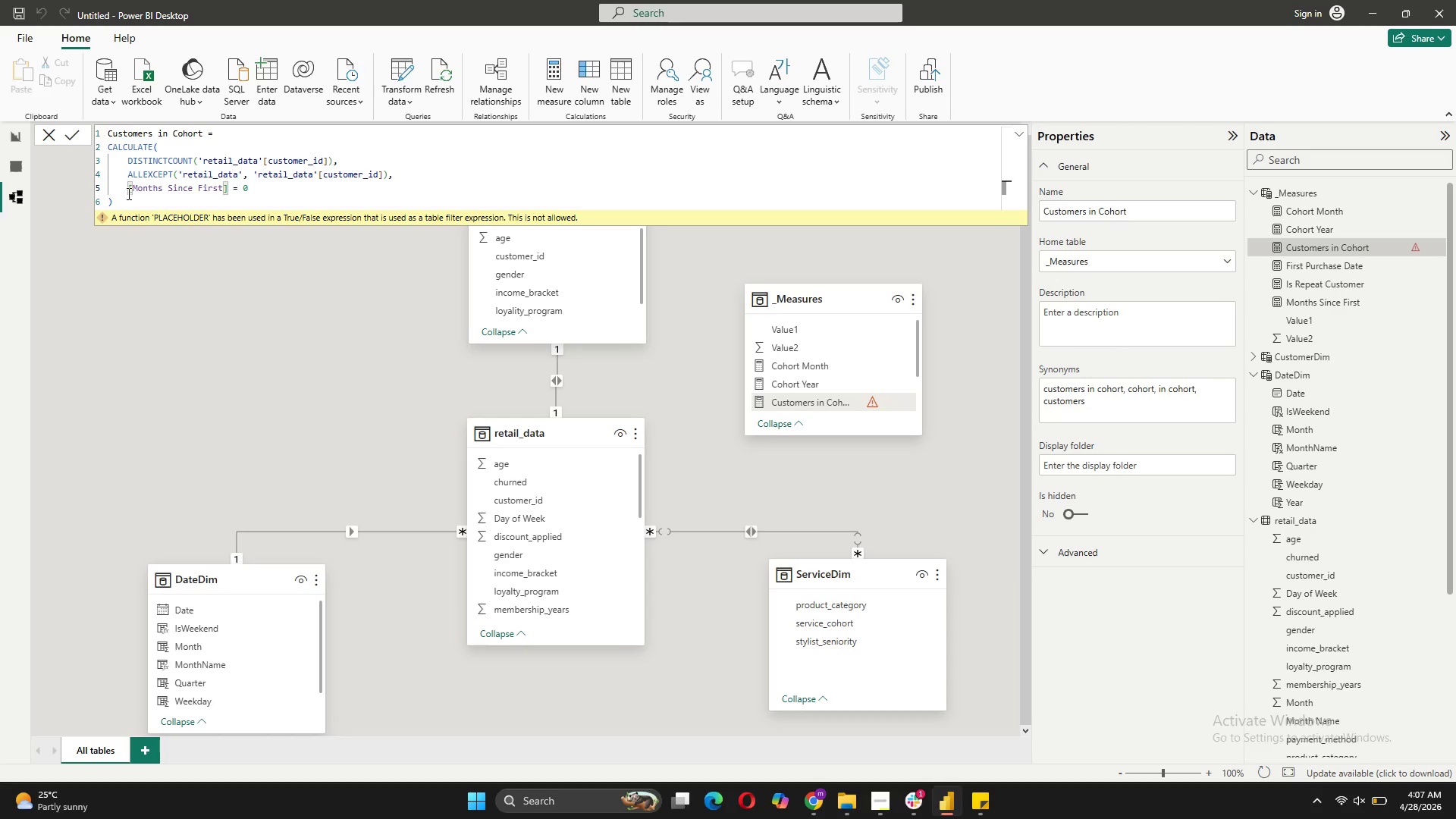 
type(FILTER()
 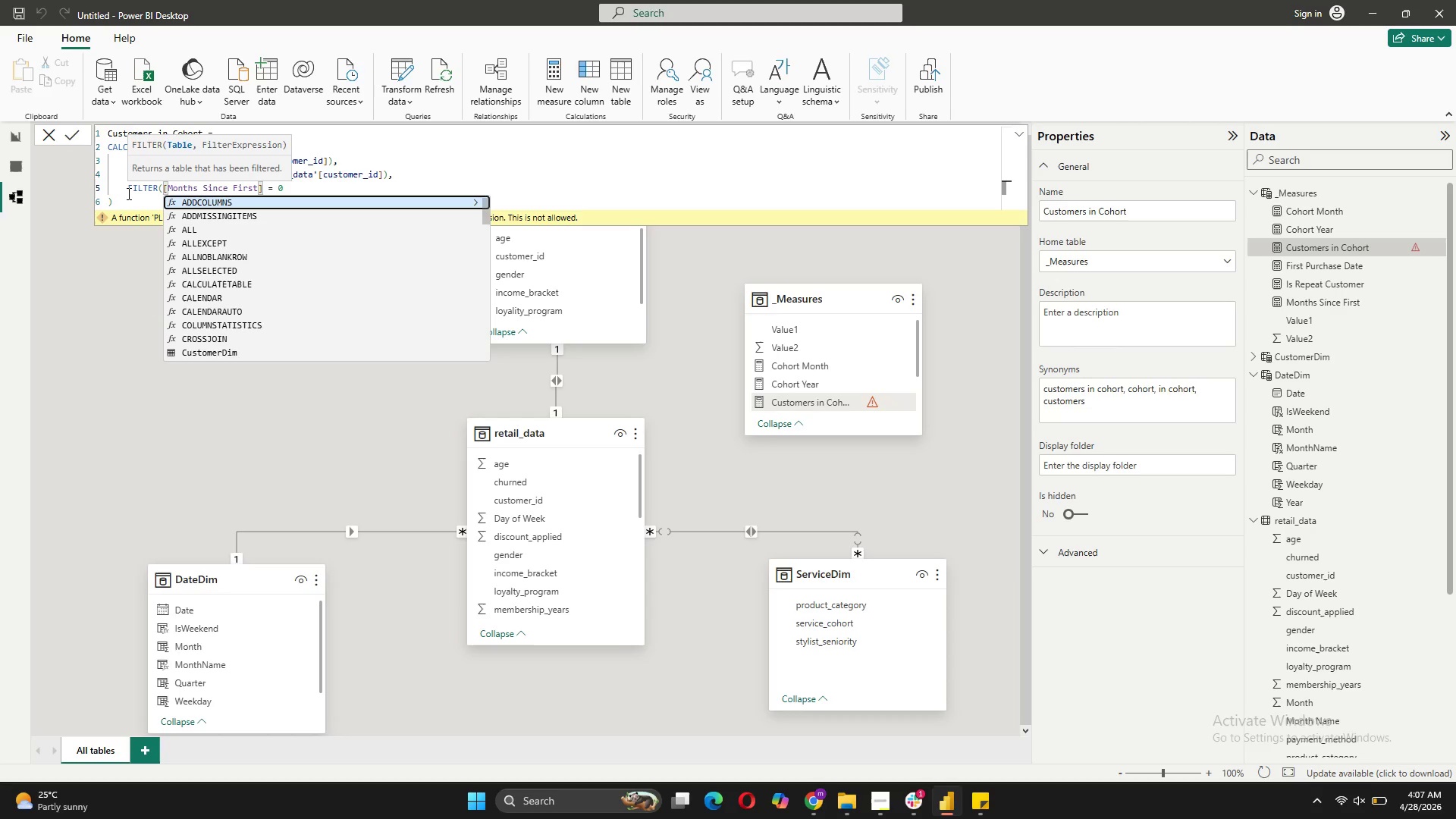 
left_click([309, 188])
 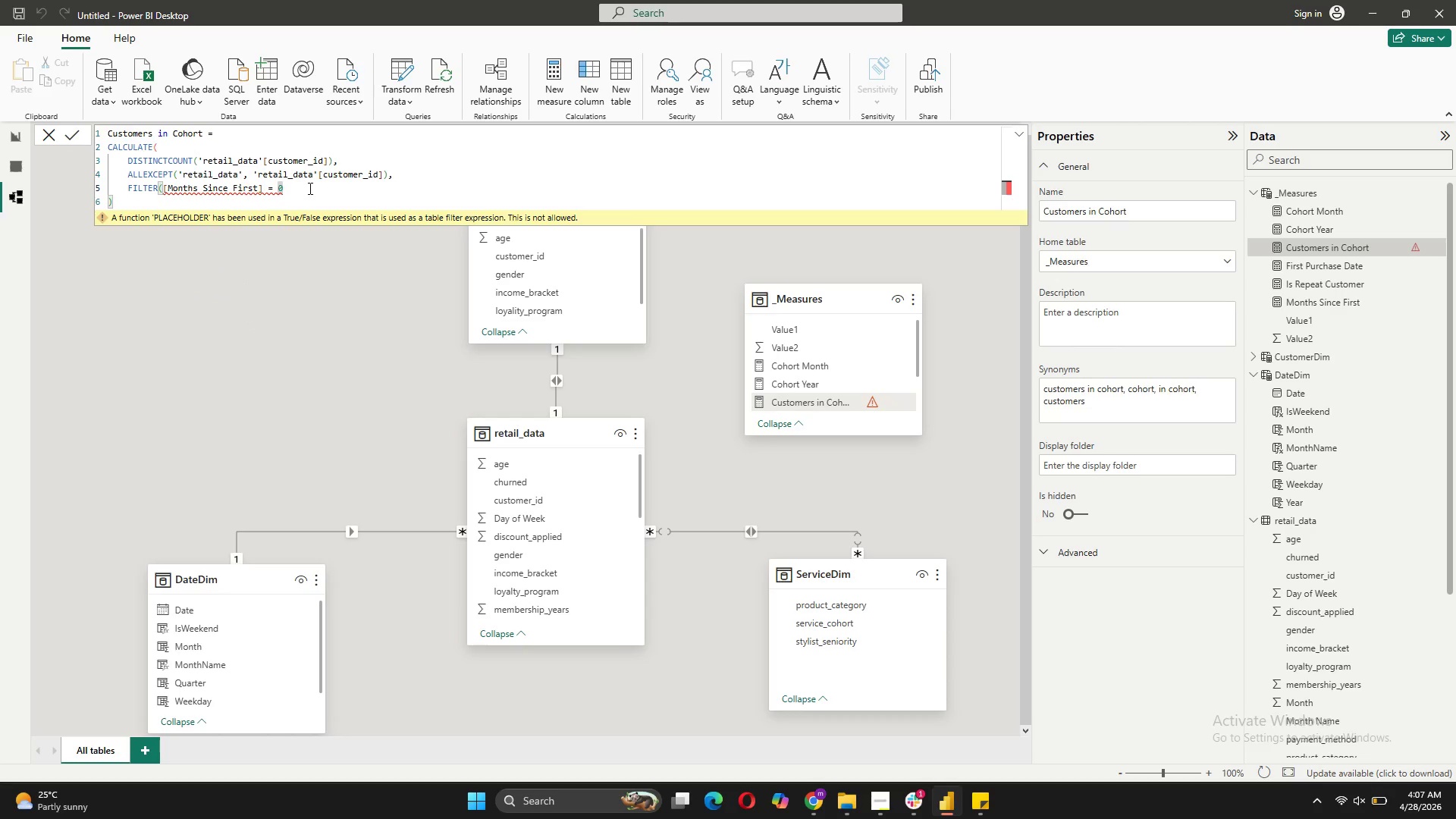 
key(Shift+0)
 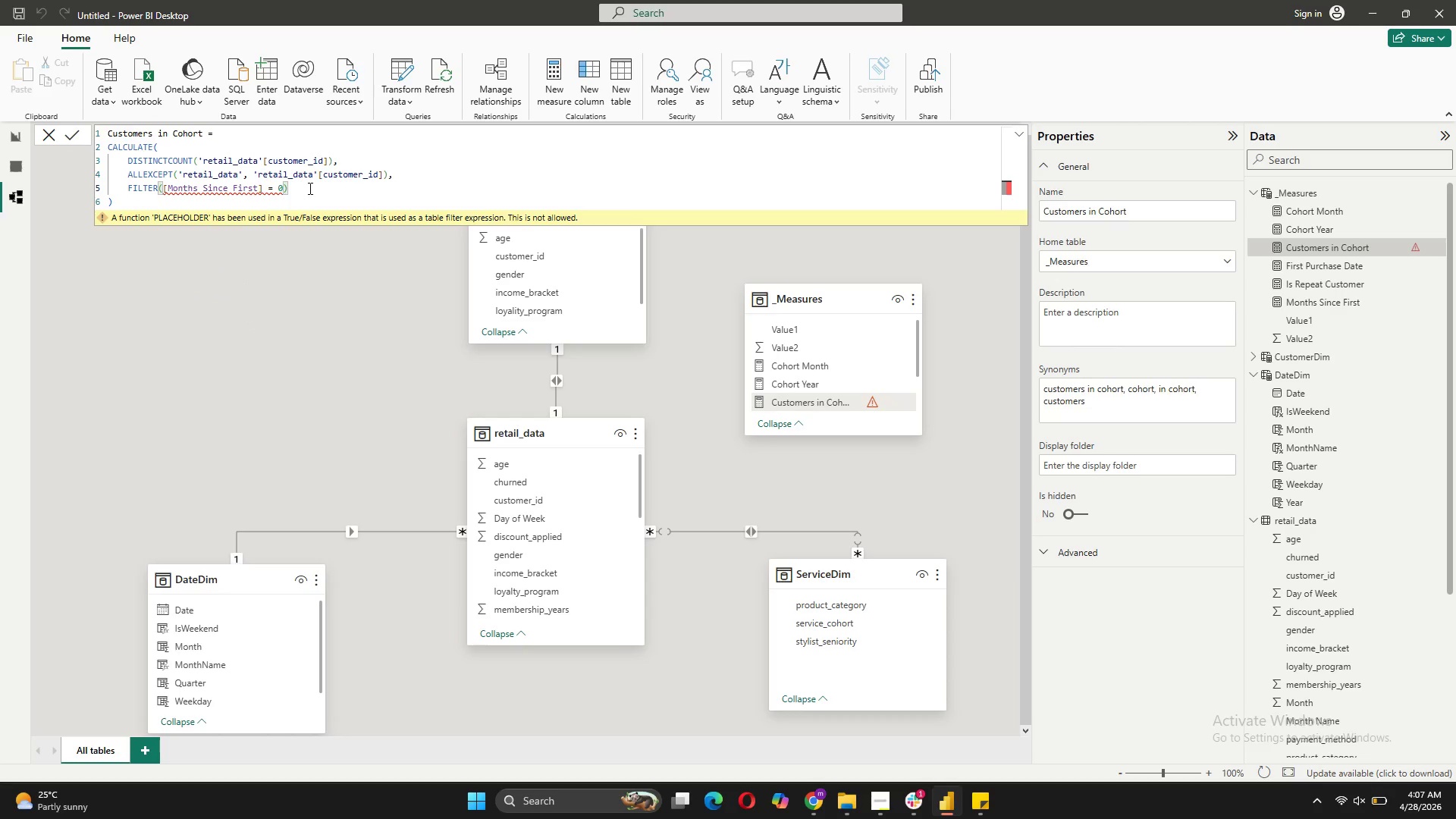 
hold_key(key=ArrowLeft, duration=1.09)
 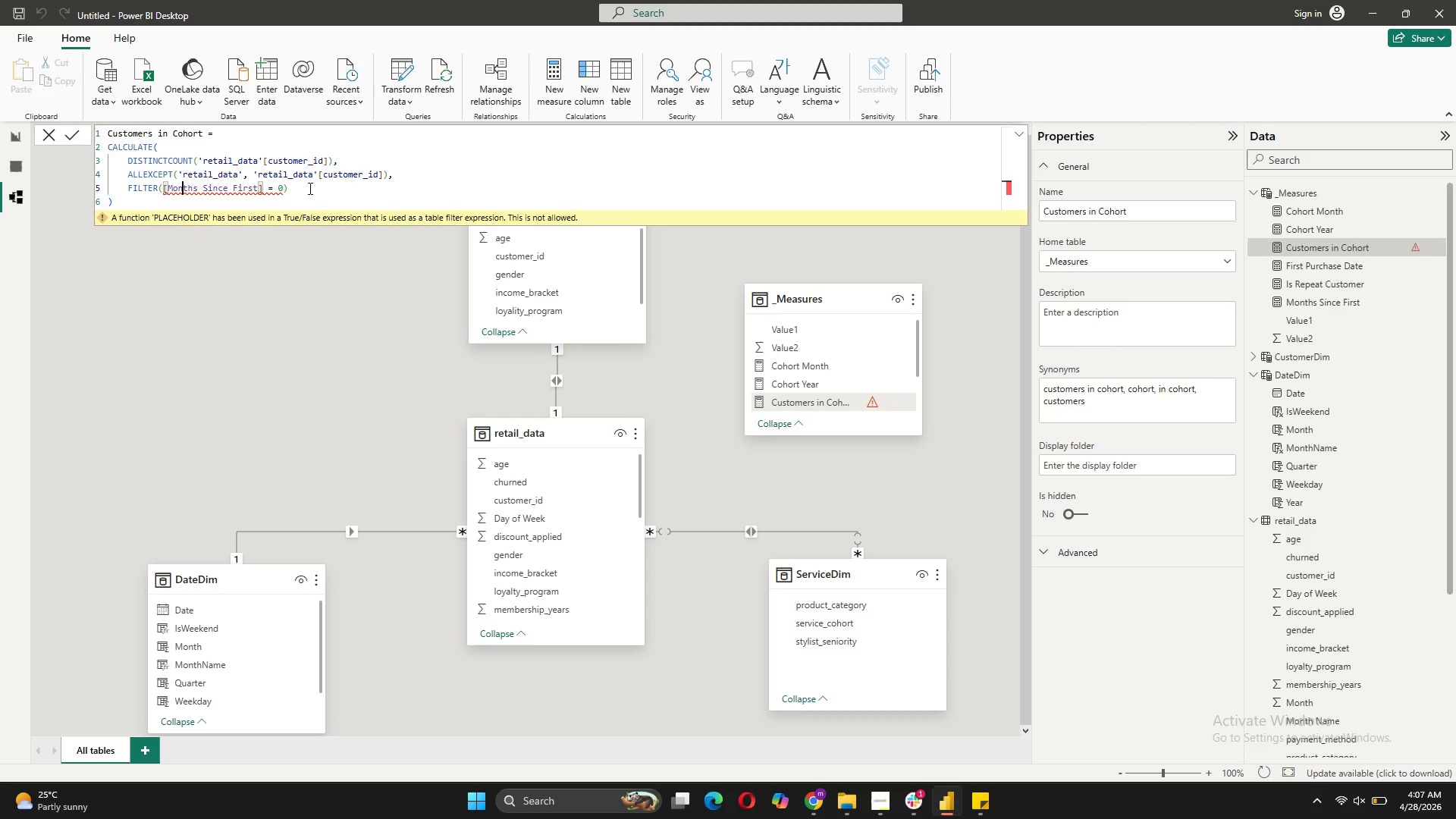 
key(ArrowLeft)
 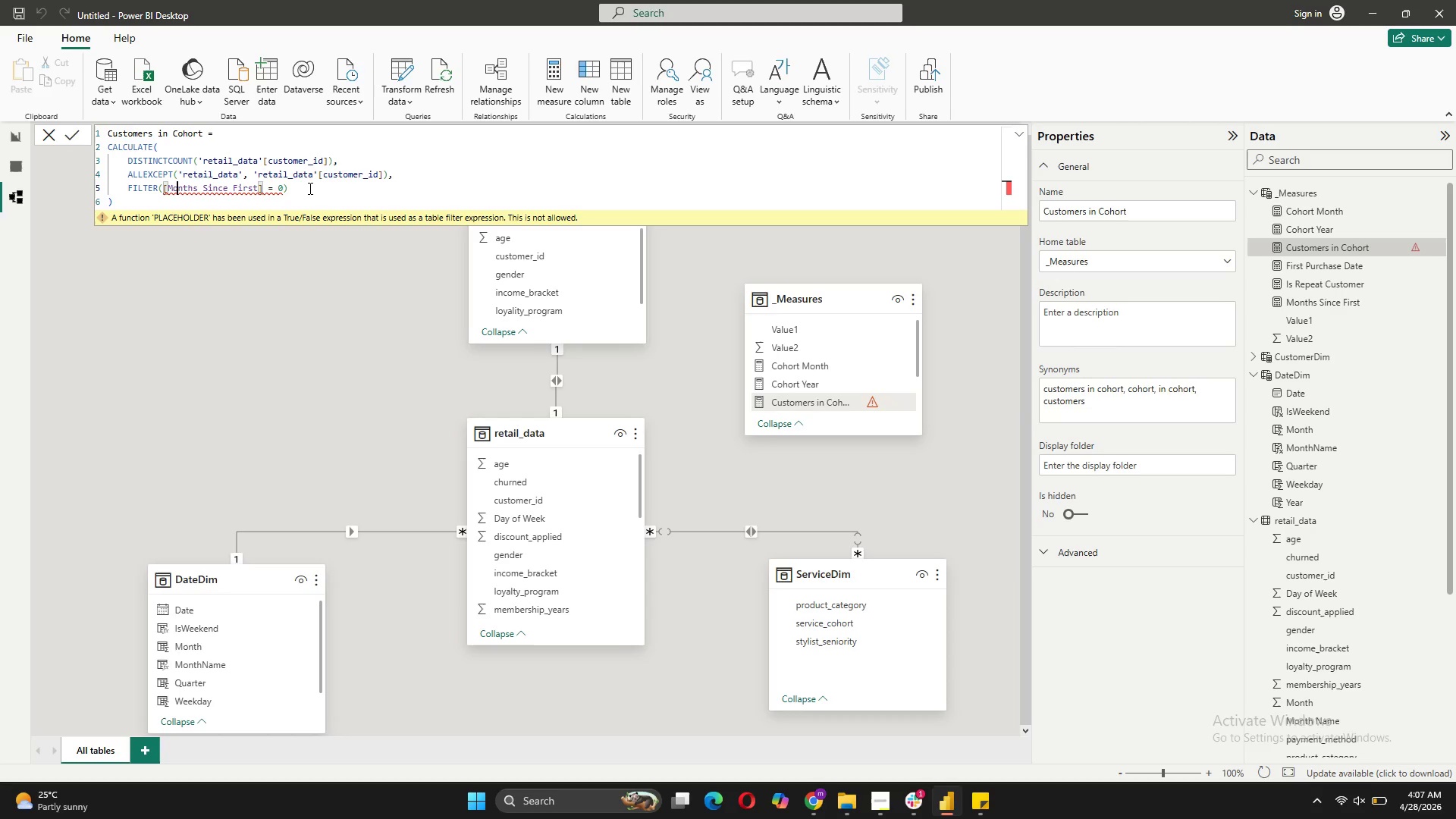 
key(ArrowLeft)
 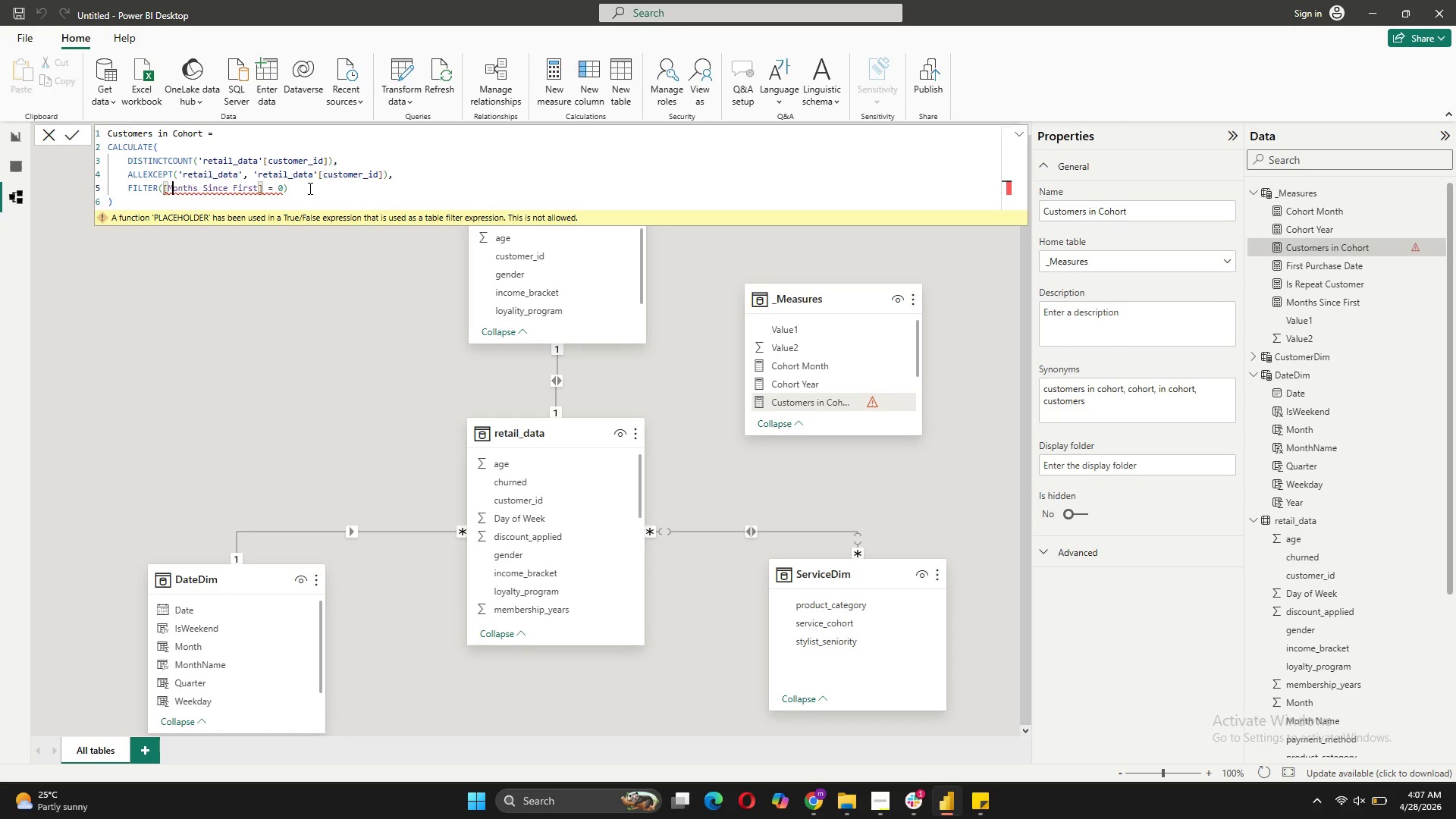 
key(ArrowLeft)
 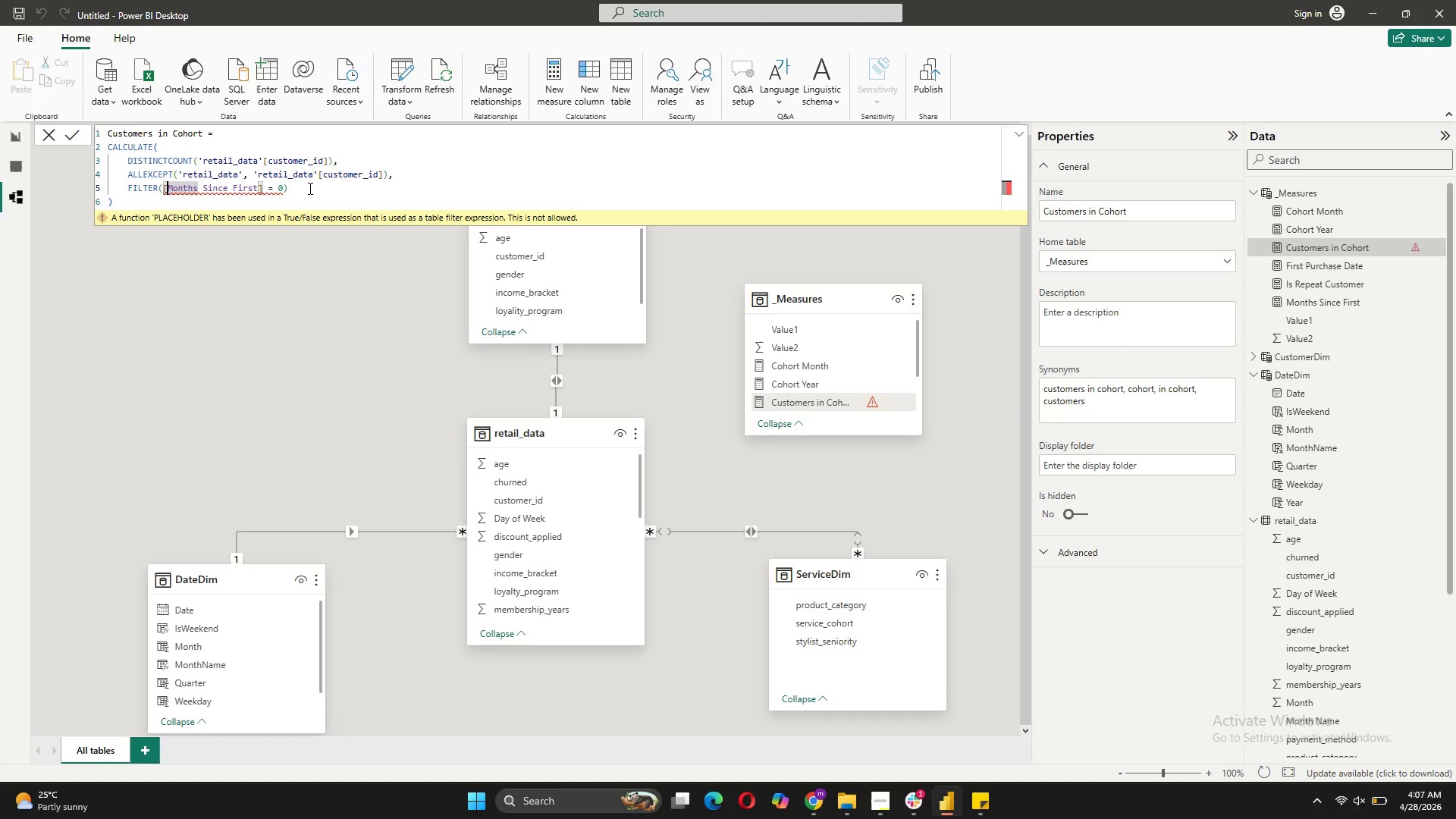 
key(ArrowLeft)
 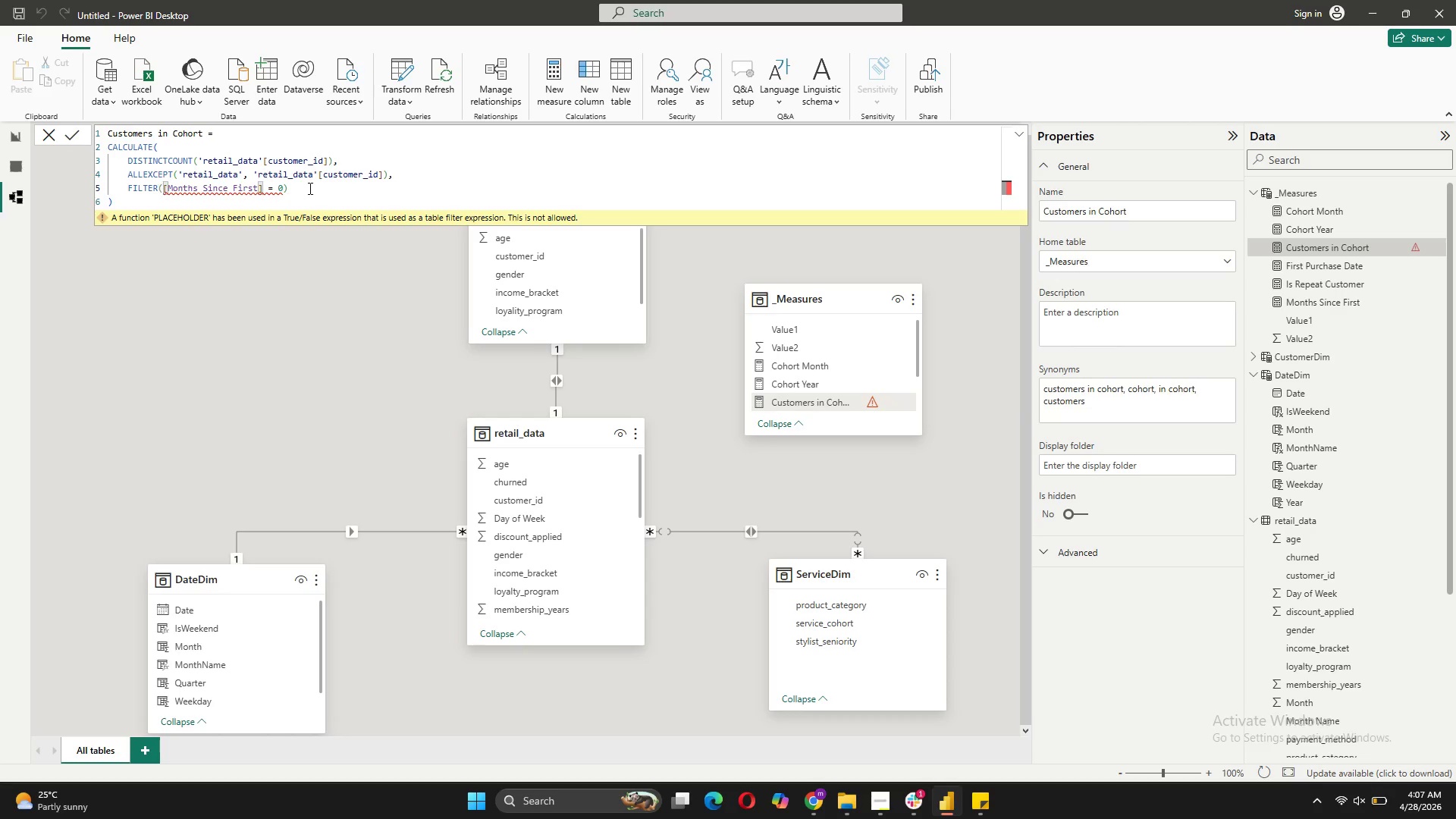 
type('RE)
key(Tab)
type(, )
 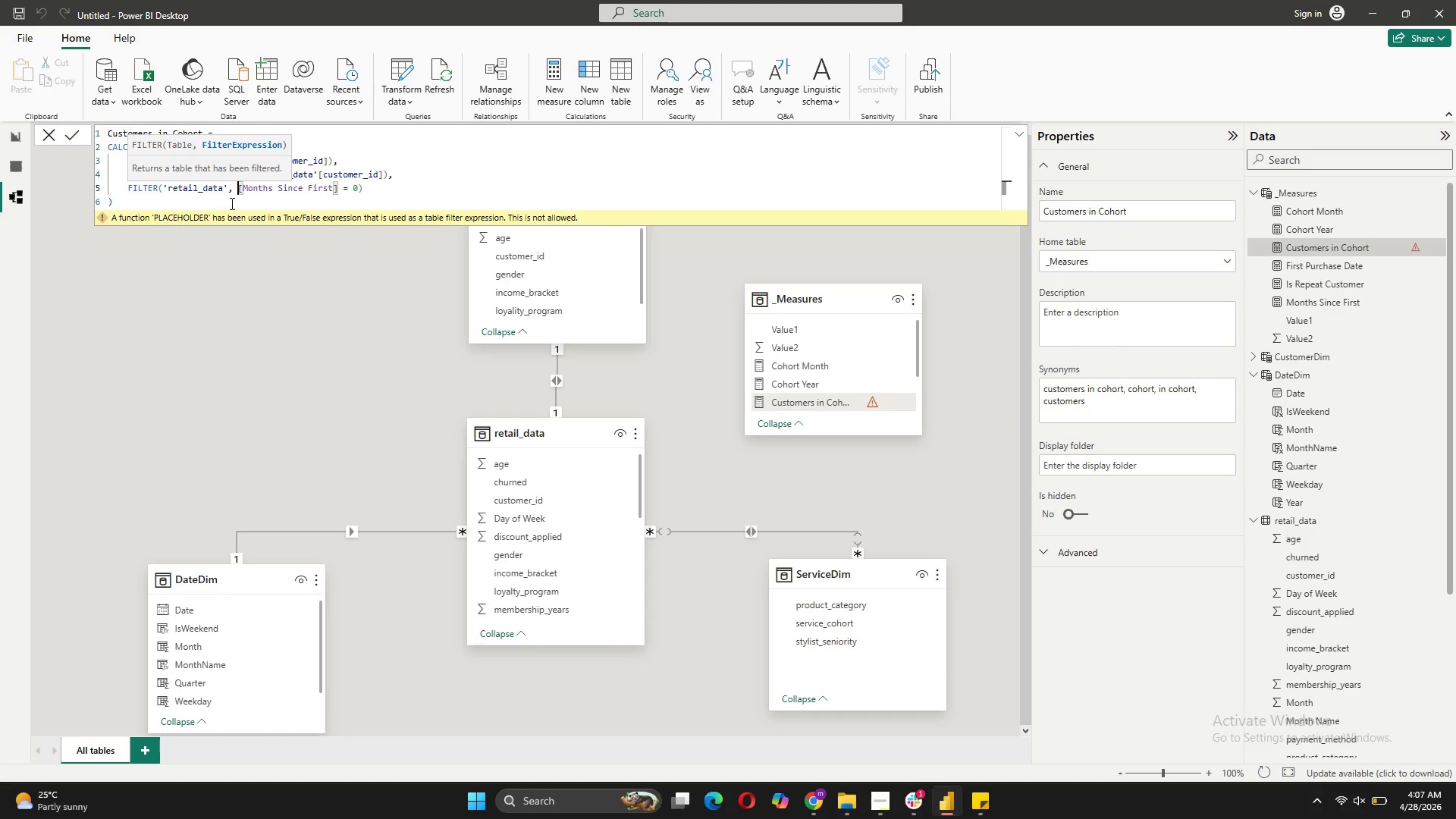 
left_click([193, 205])
 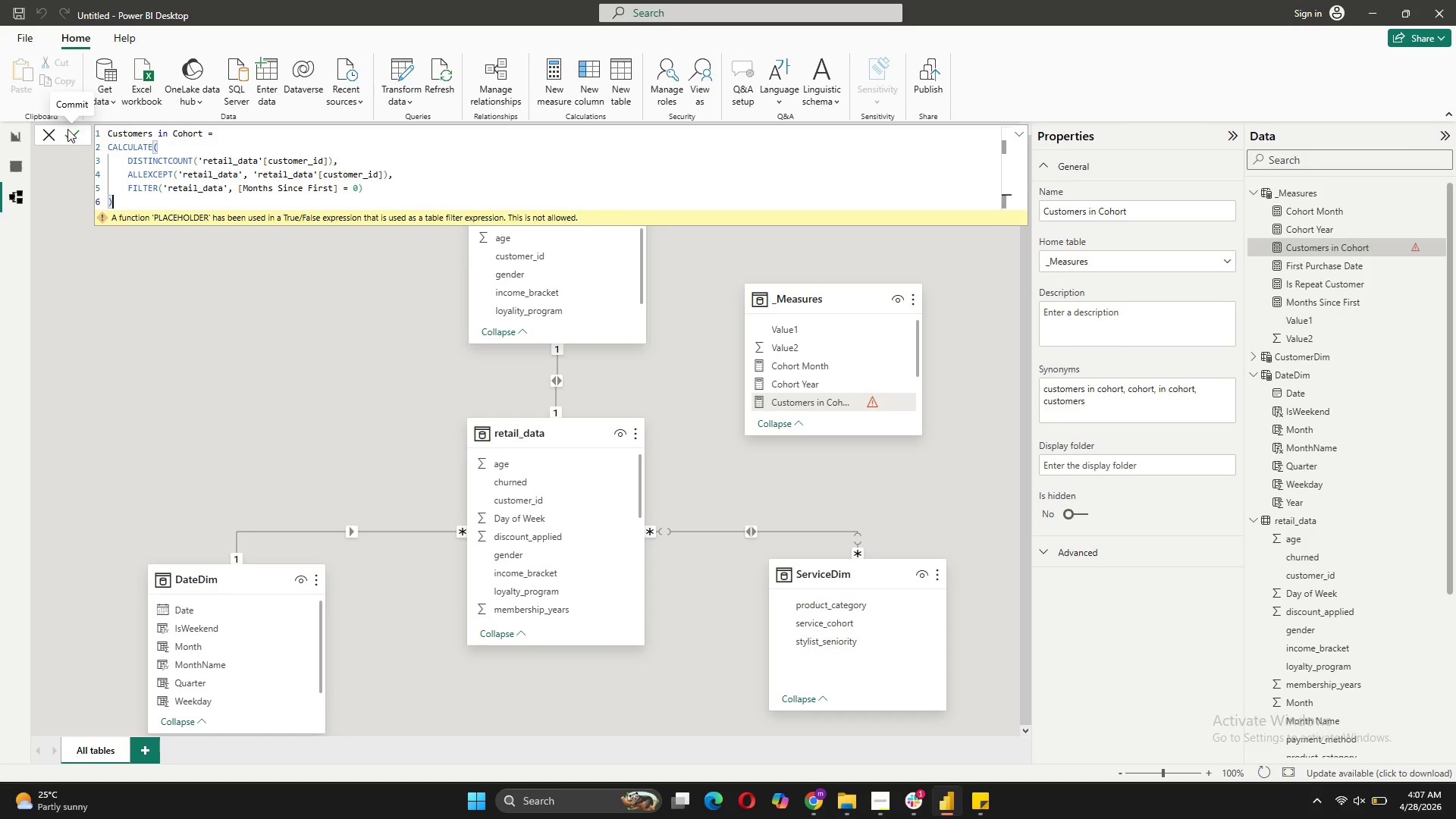 
left_click([67, 129])
 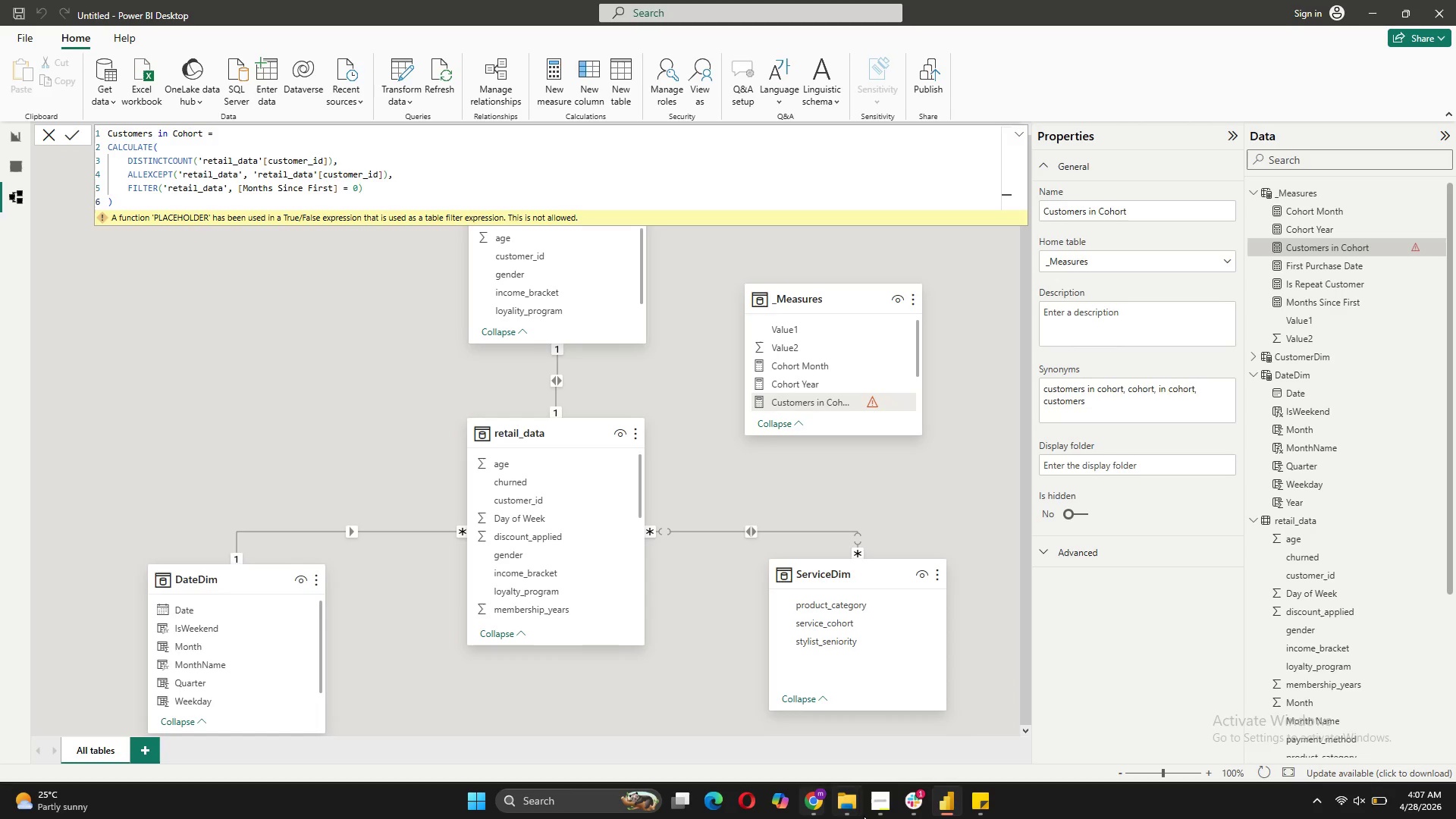 
left_click([888, 816])